 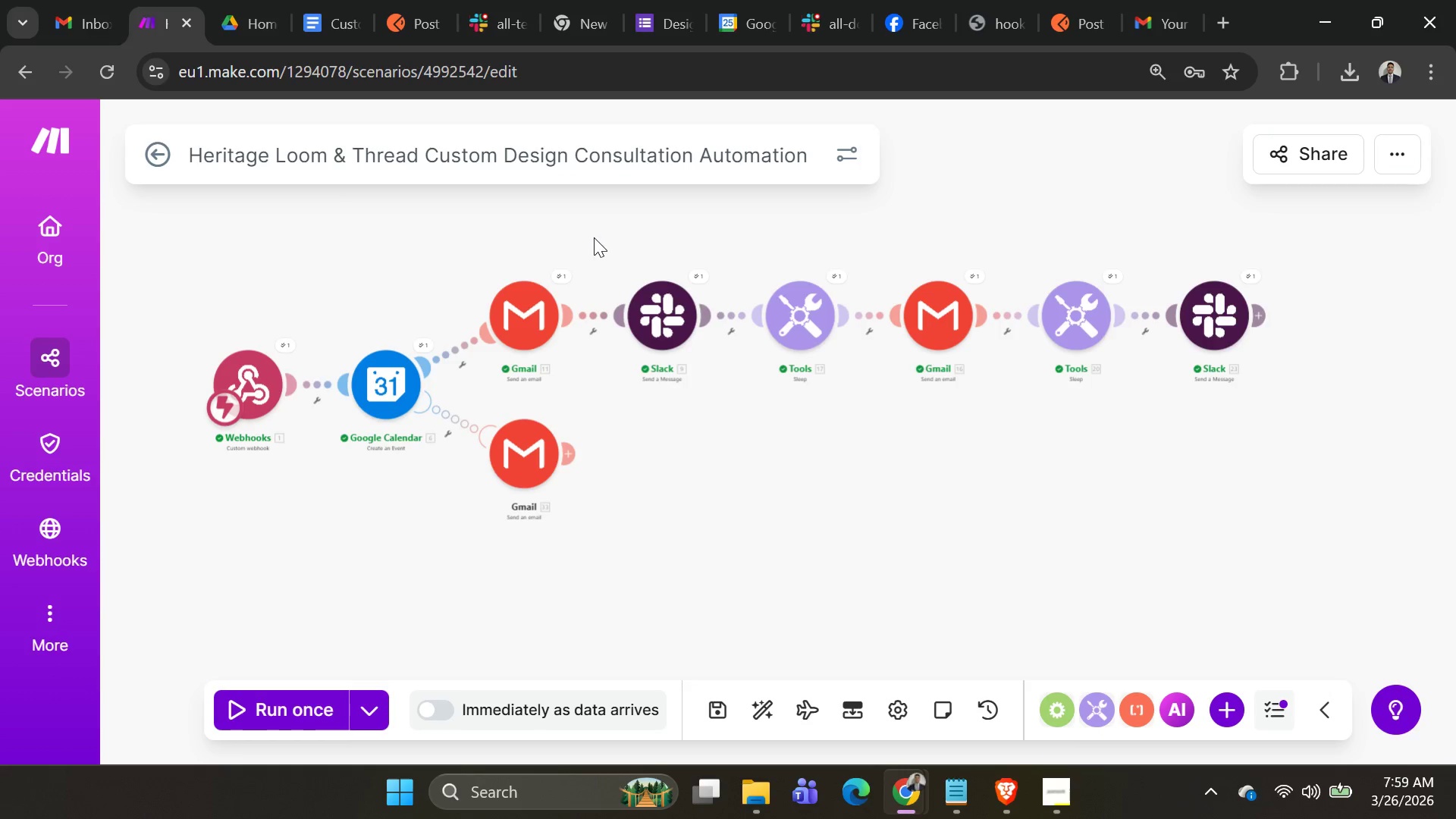 
mouse_move([328, 34])
 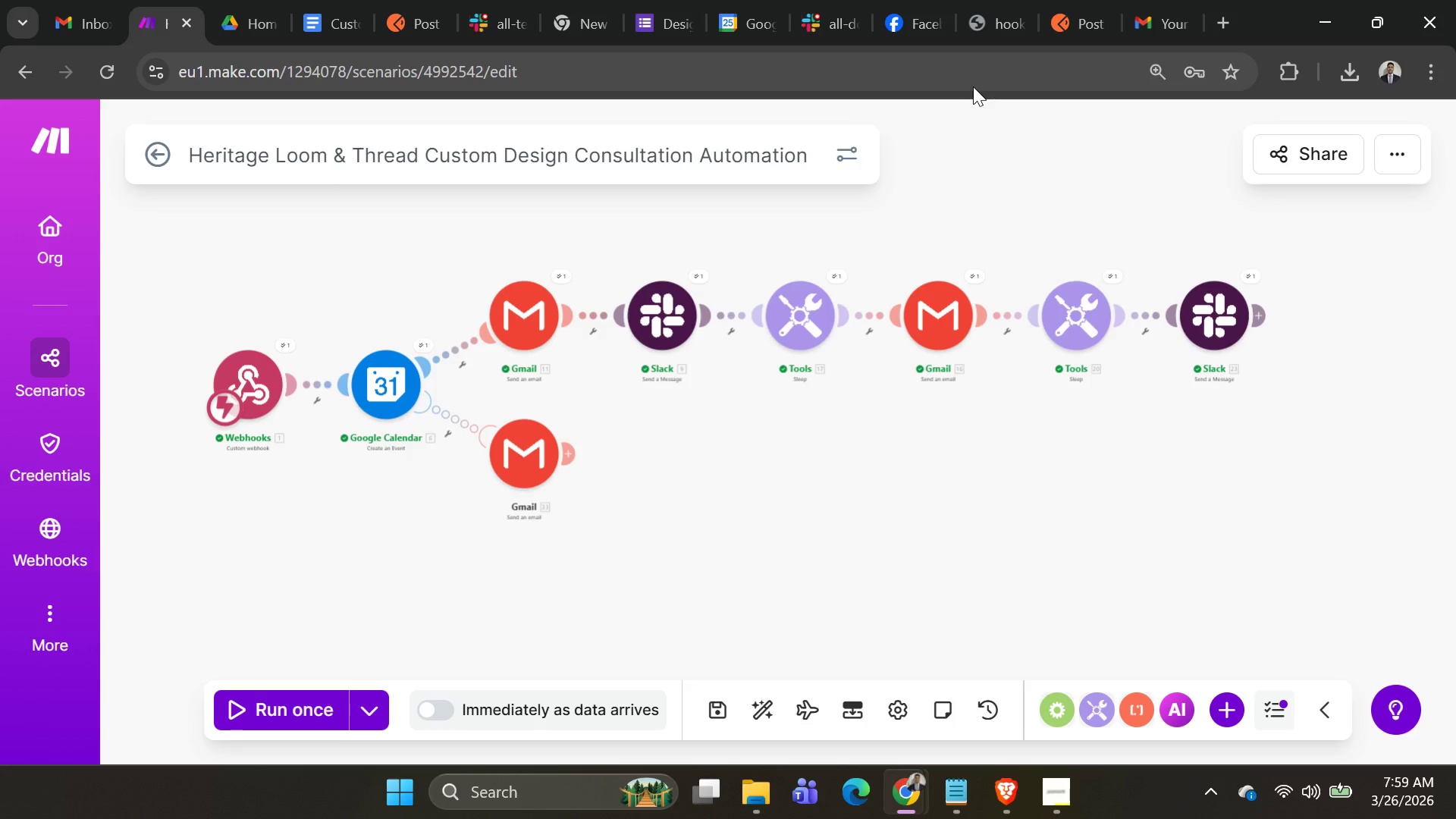 
mouse_move([788, 46])
 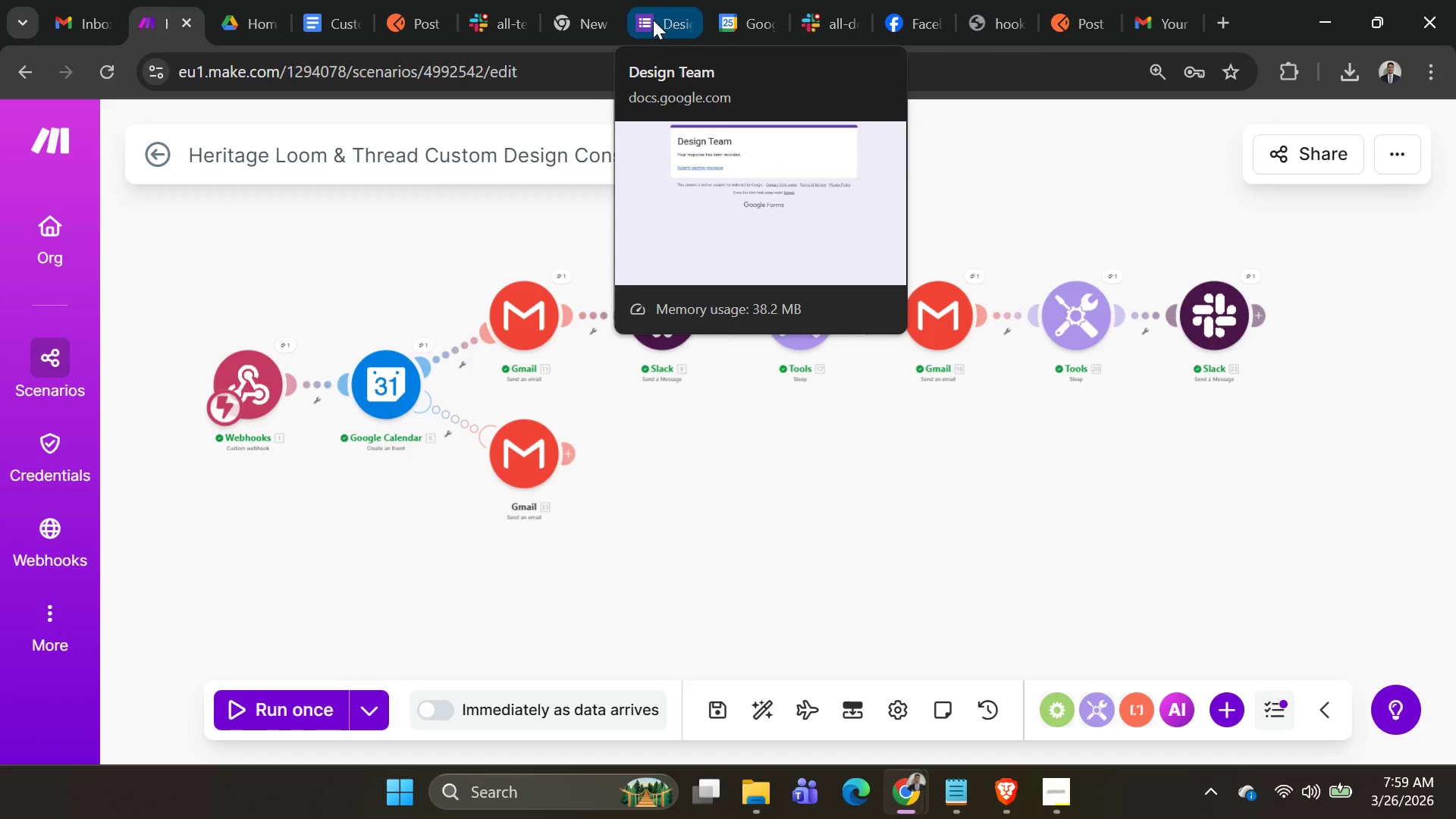 
left_click([653, 20])
 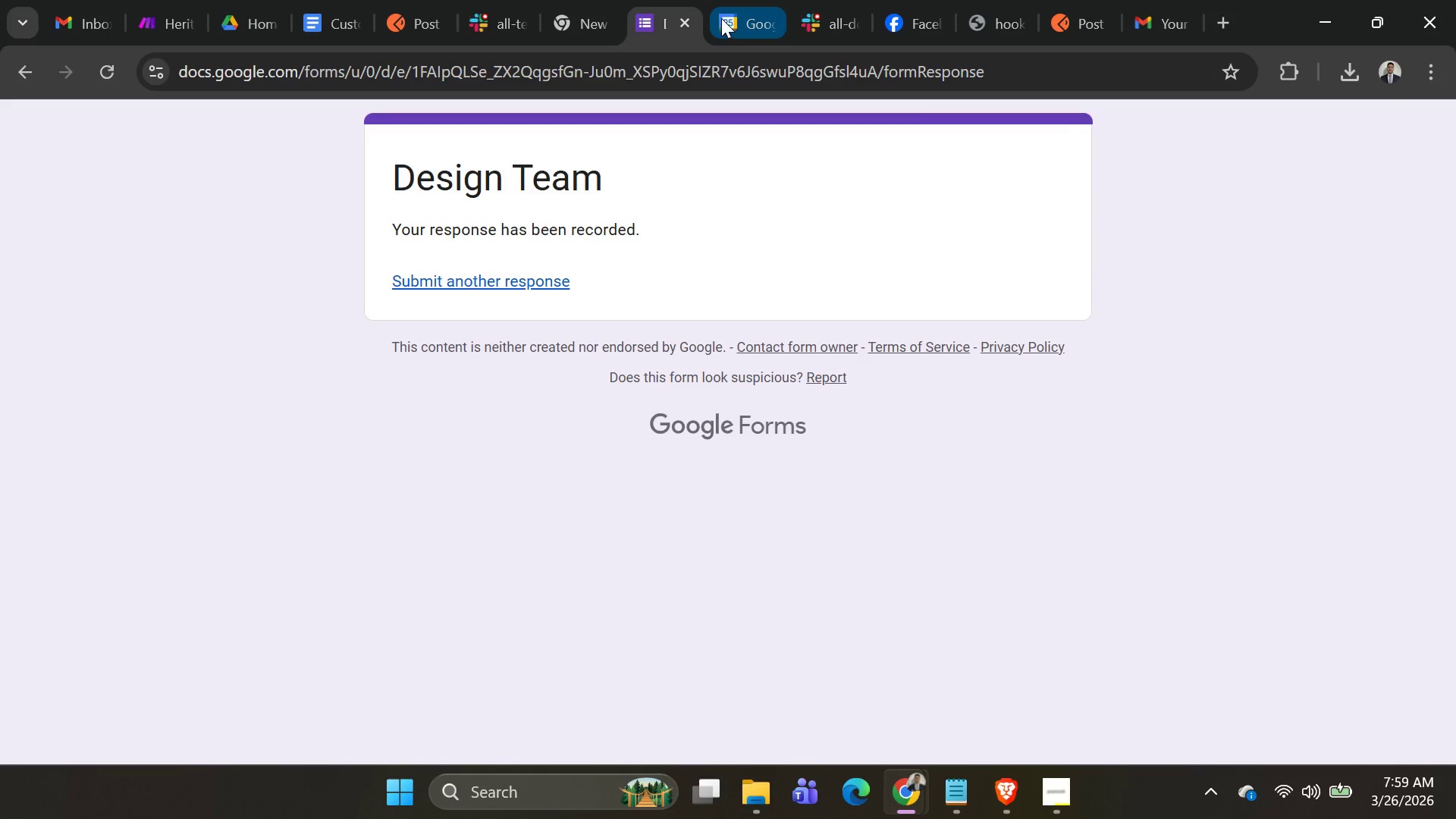 
left_click([740, 14])
 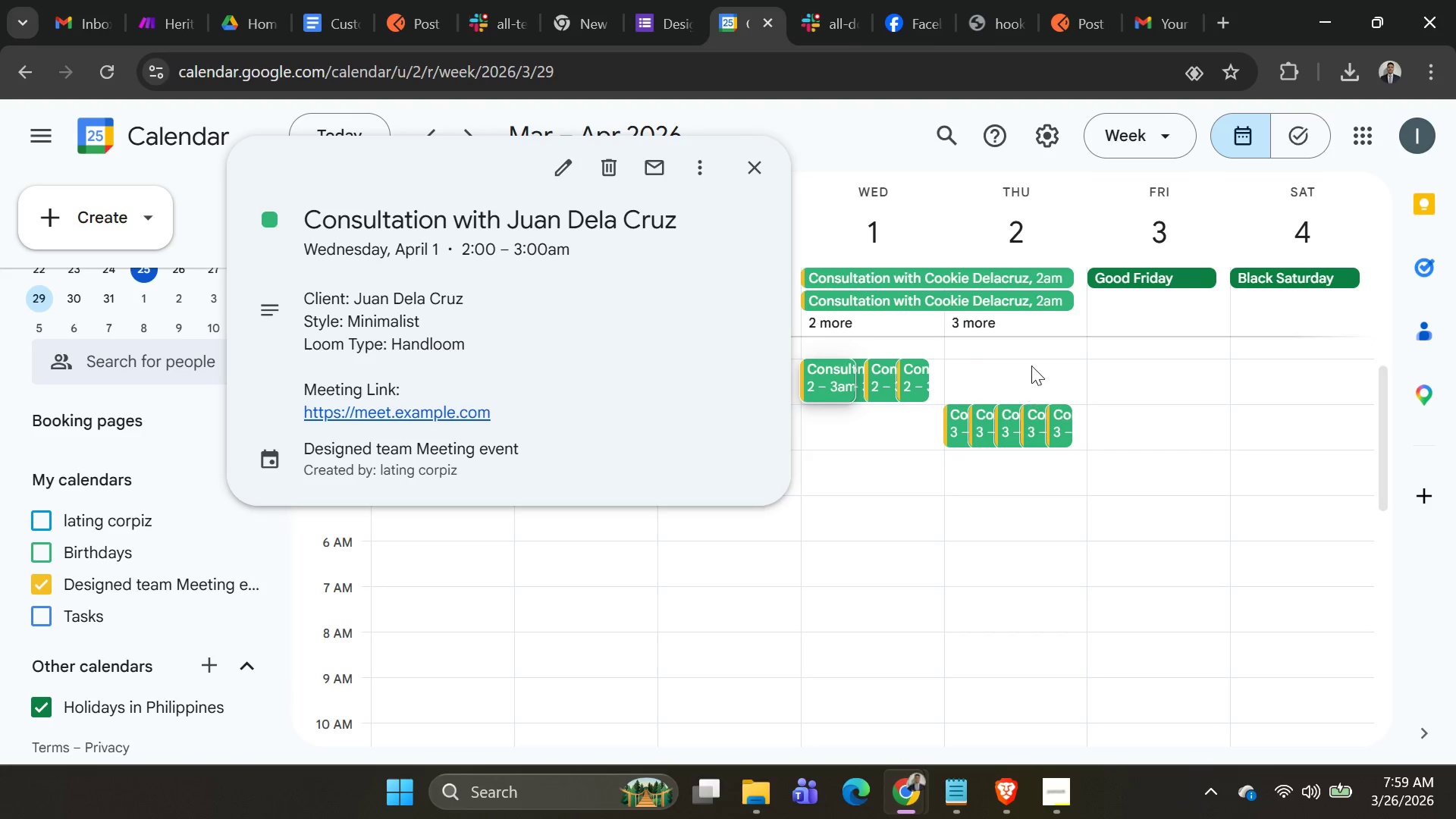 
left_click([1042, 350])
 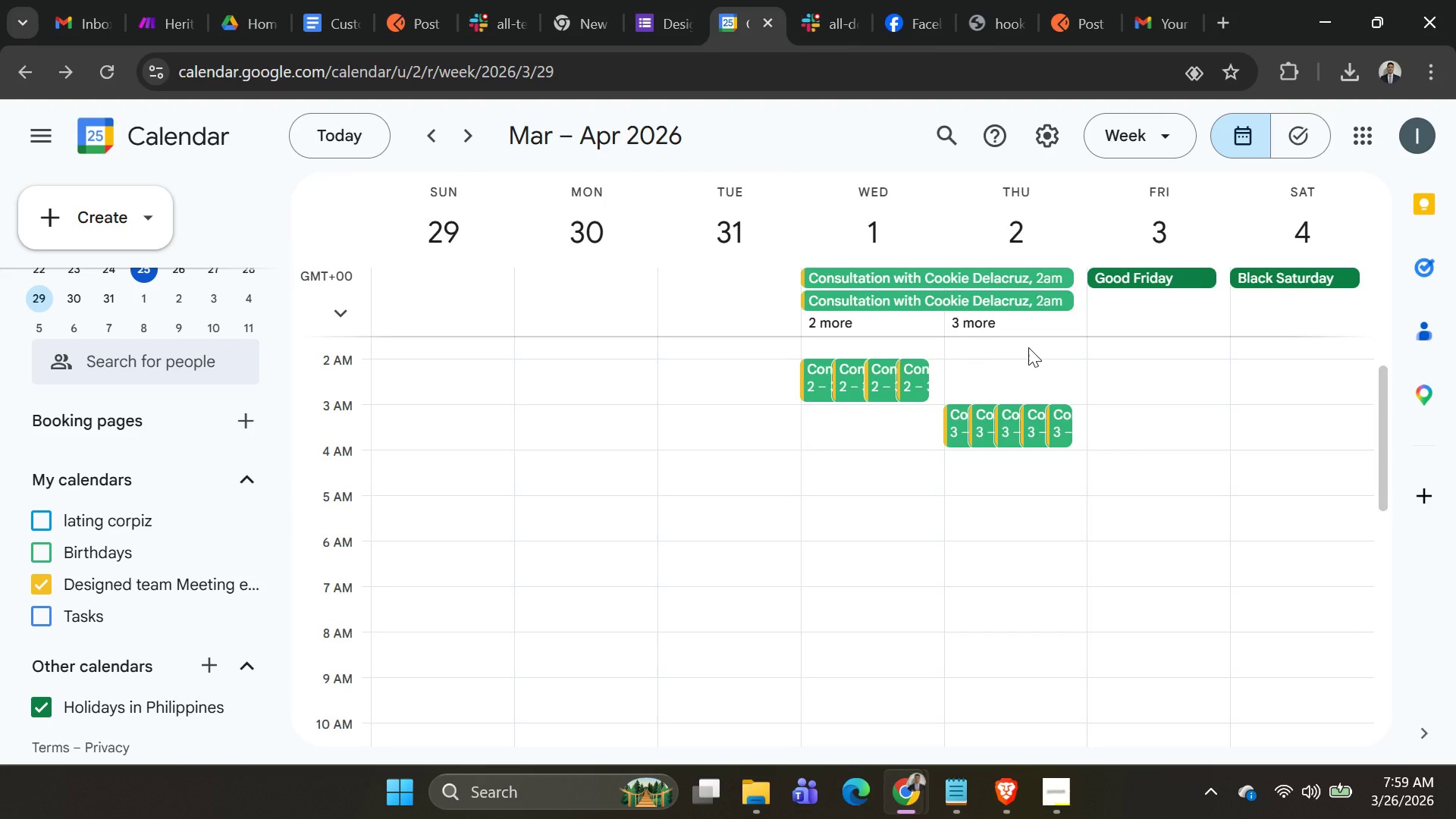 
wait(5.23)
 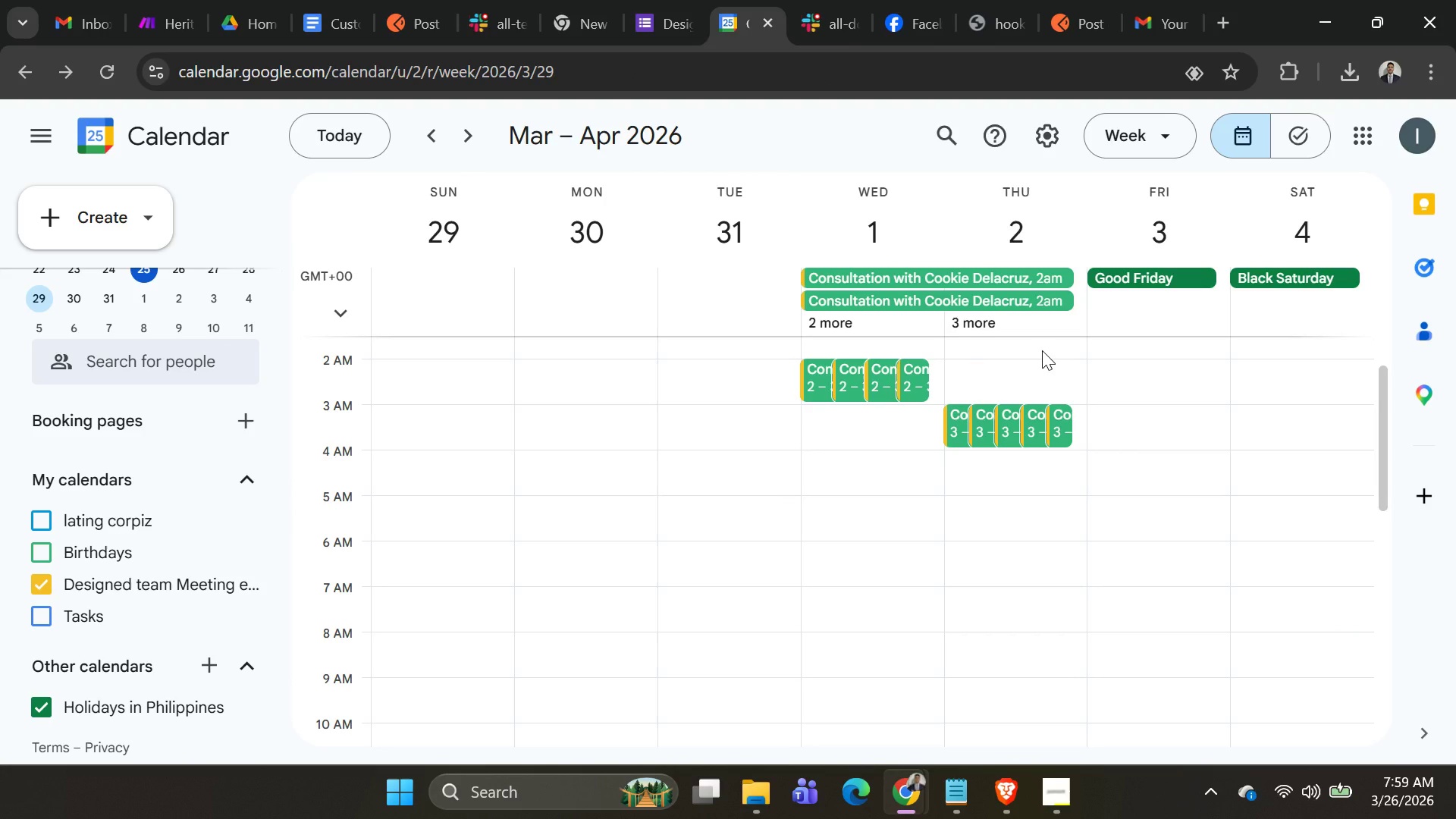 
key(PrintScreen)
 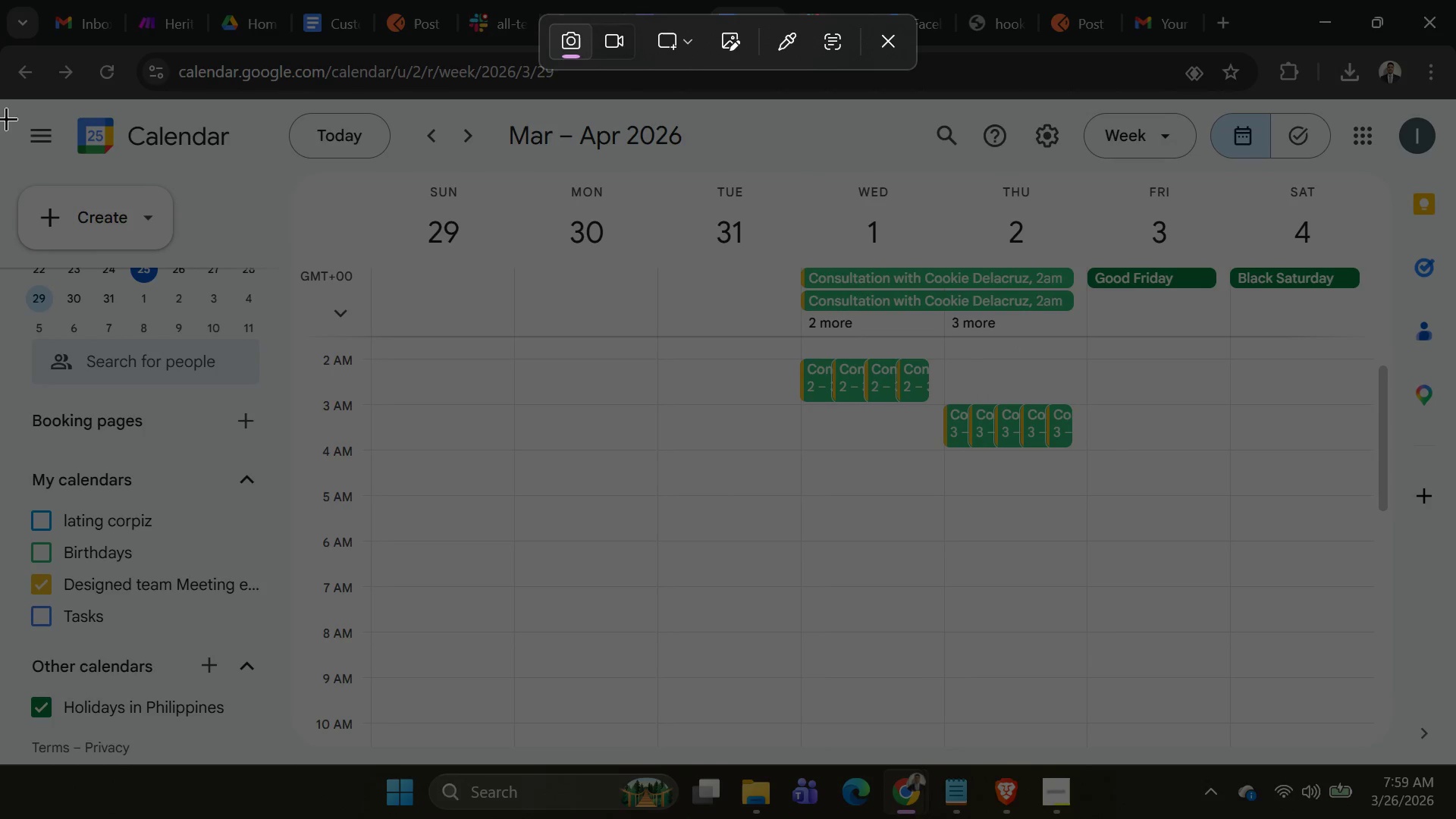 
left_click_drag(start_coordinate=[0, 64], to_coordinate=[1455, 788])
 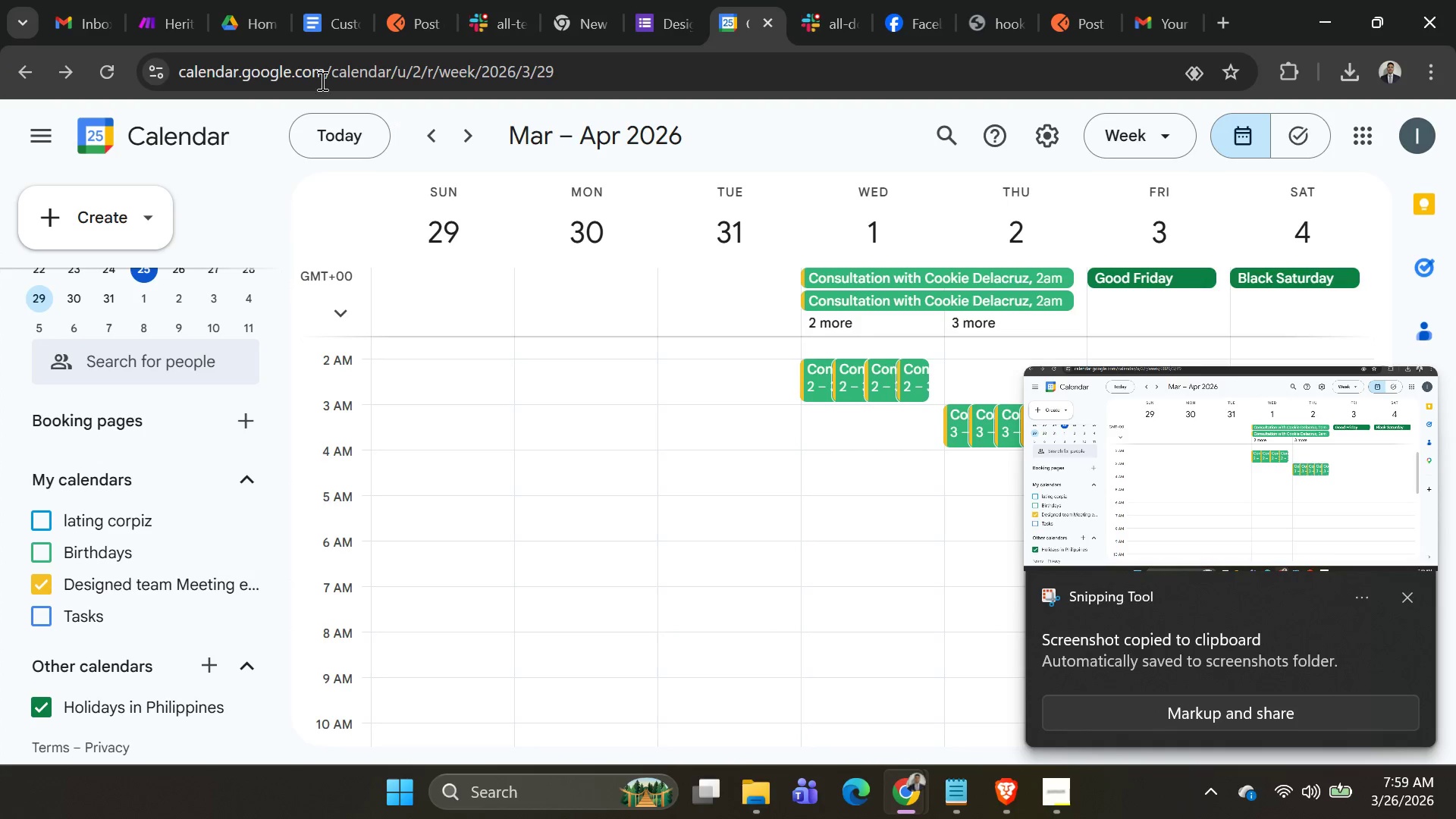 
left_click([152, 8])
 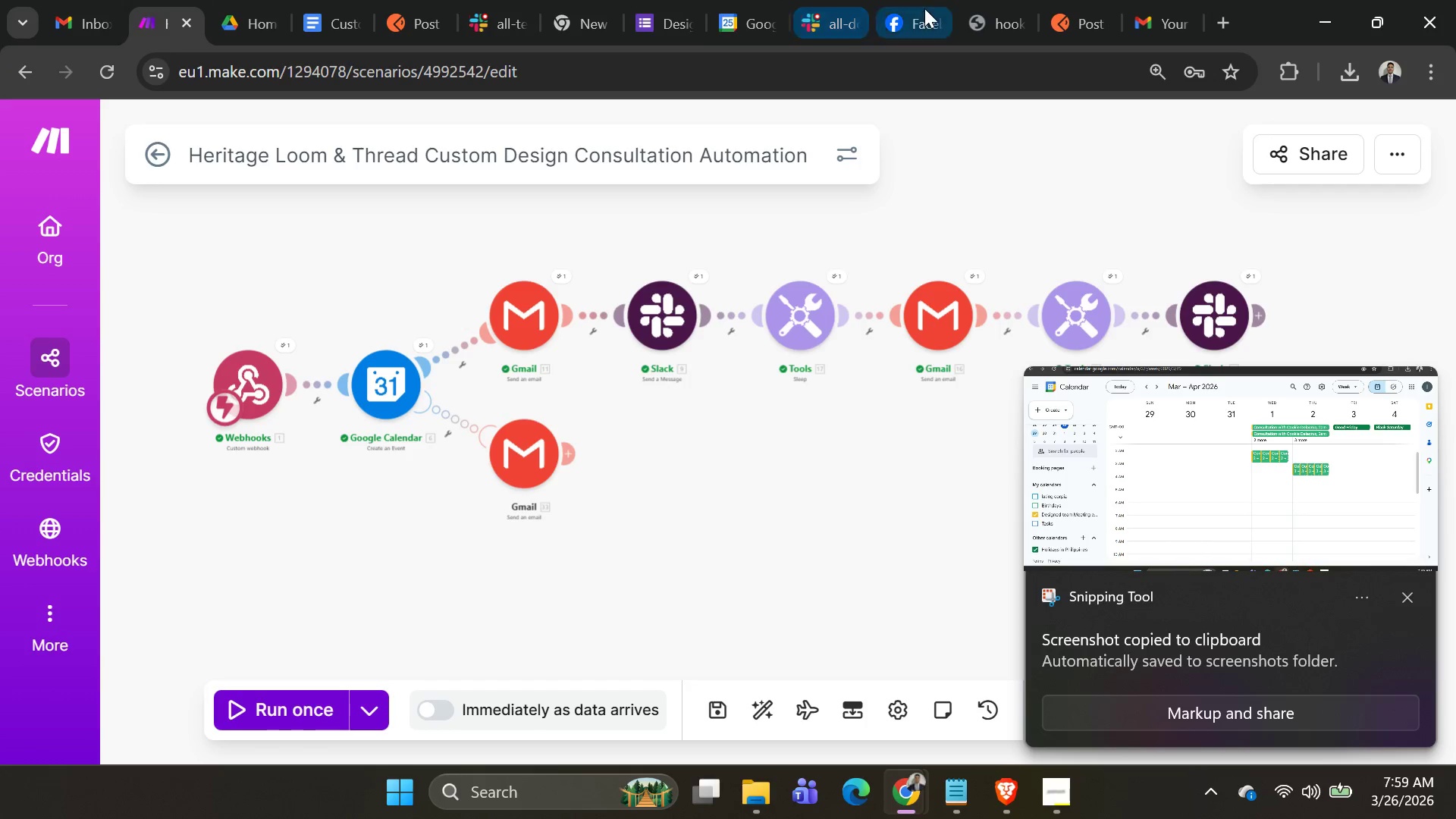 
left_click([921, 11])
 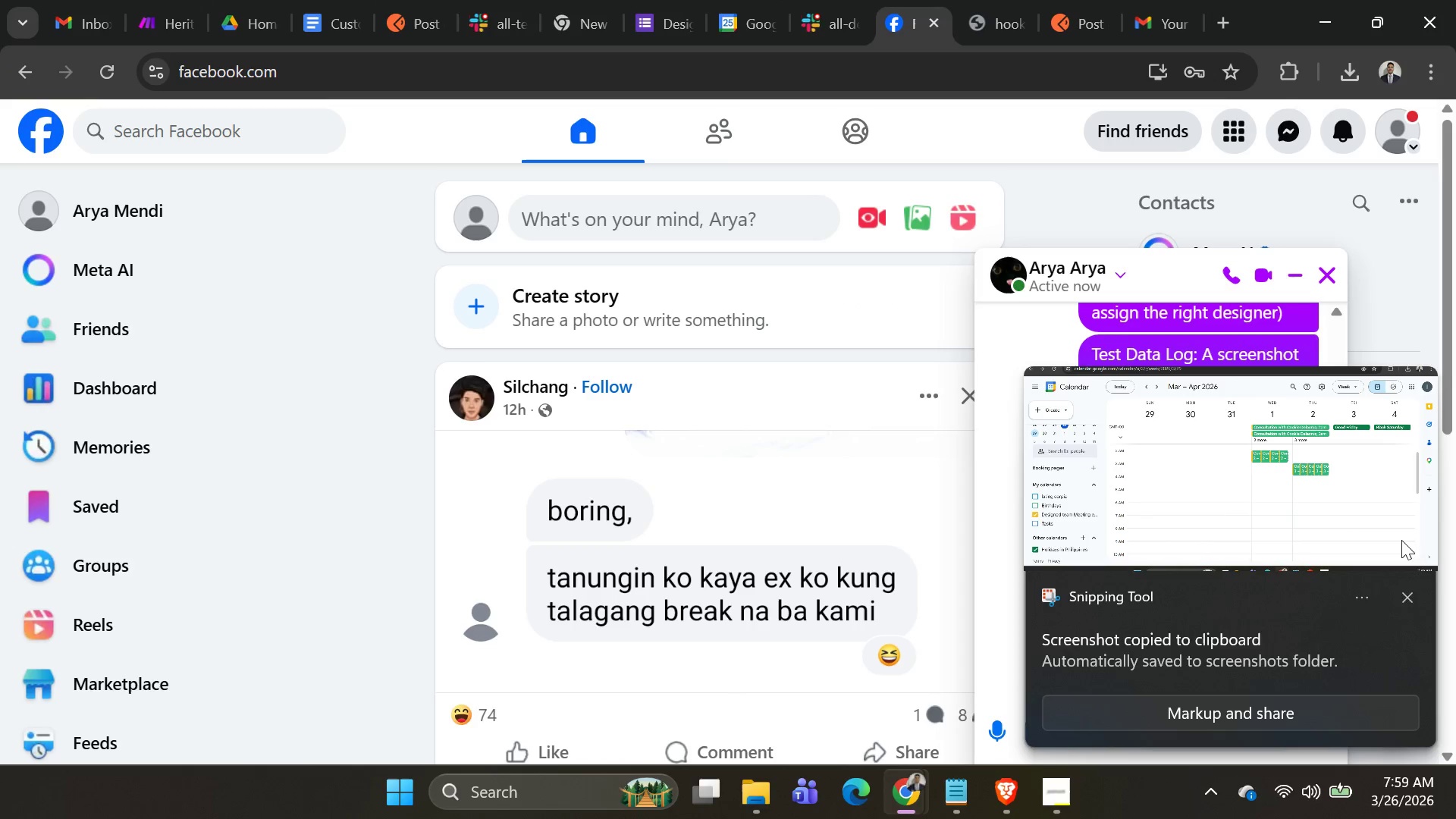 
left_click([1402, 595])
 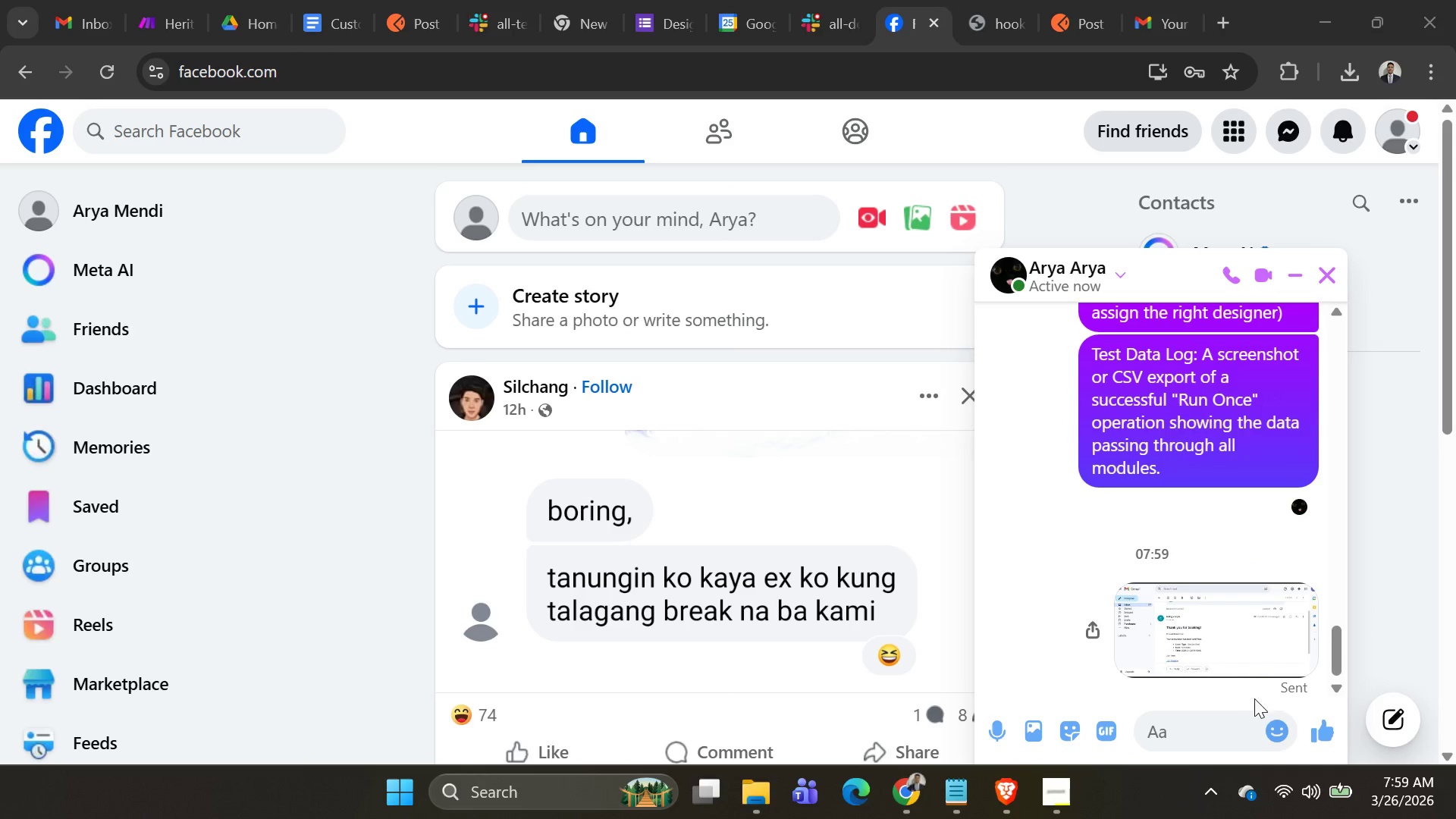 
hold_key(key=ControlLeft, duration=1.5)
 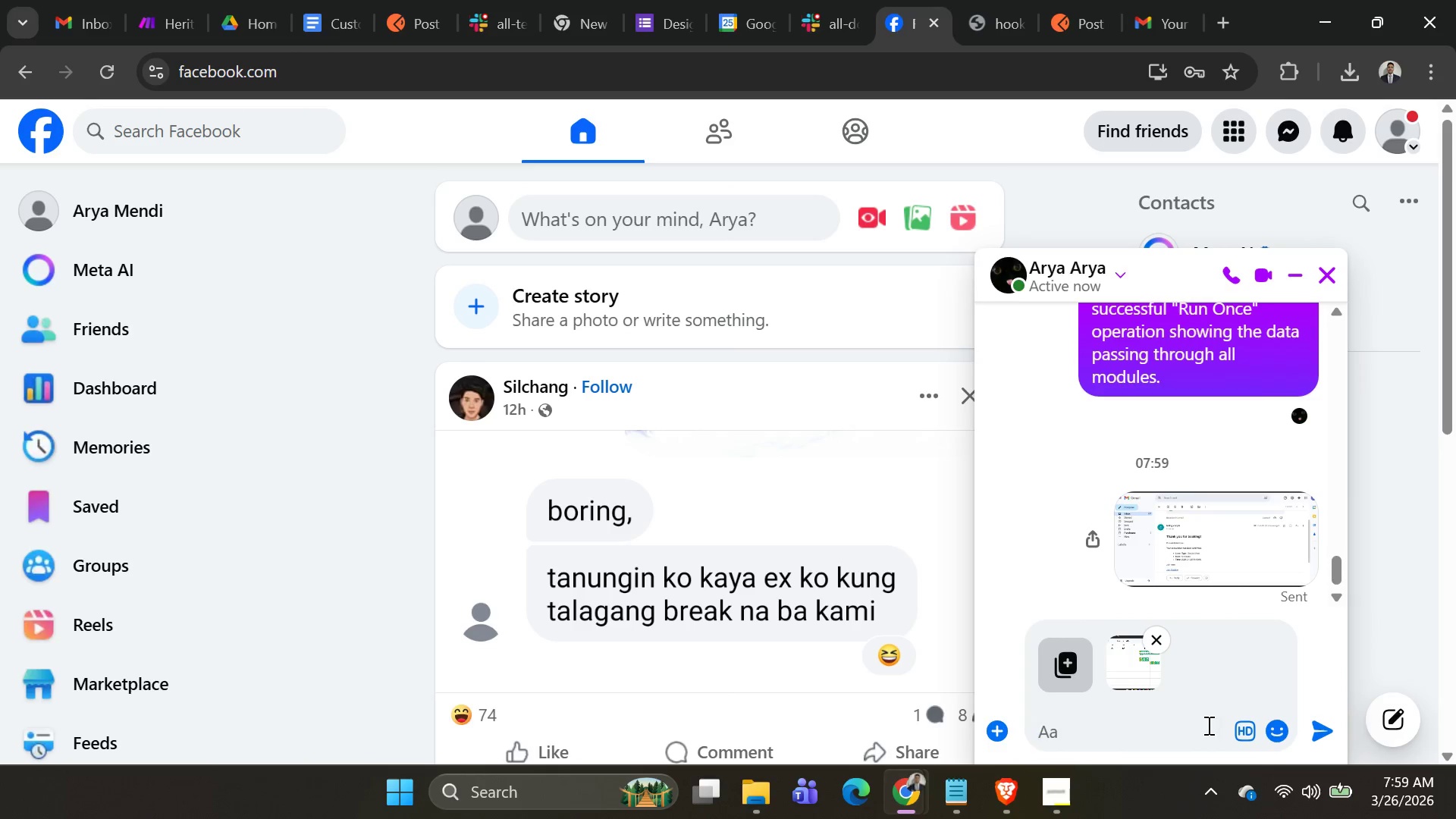 
key(Control+V)
 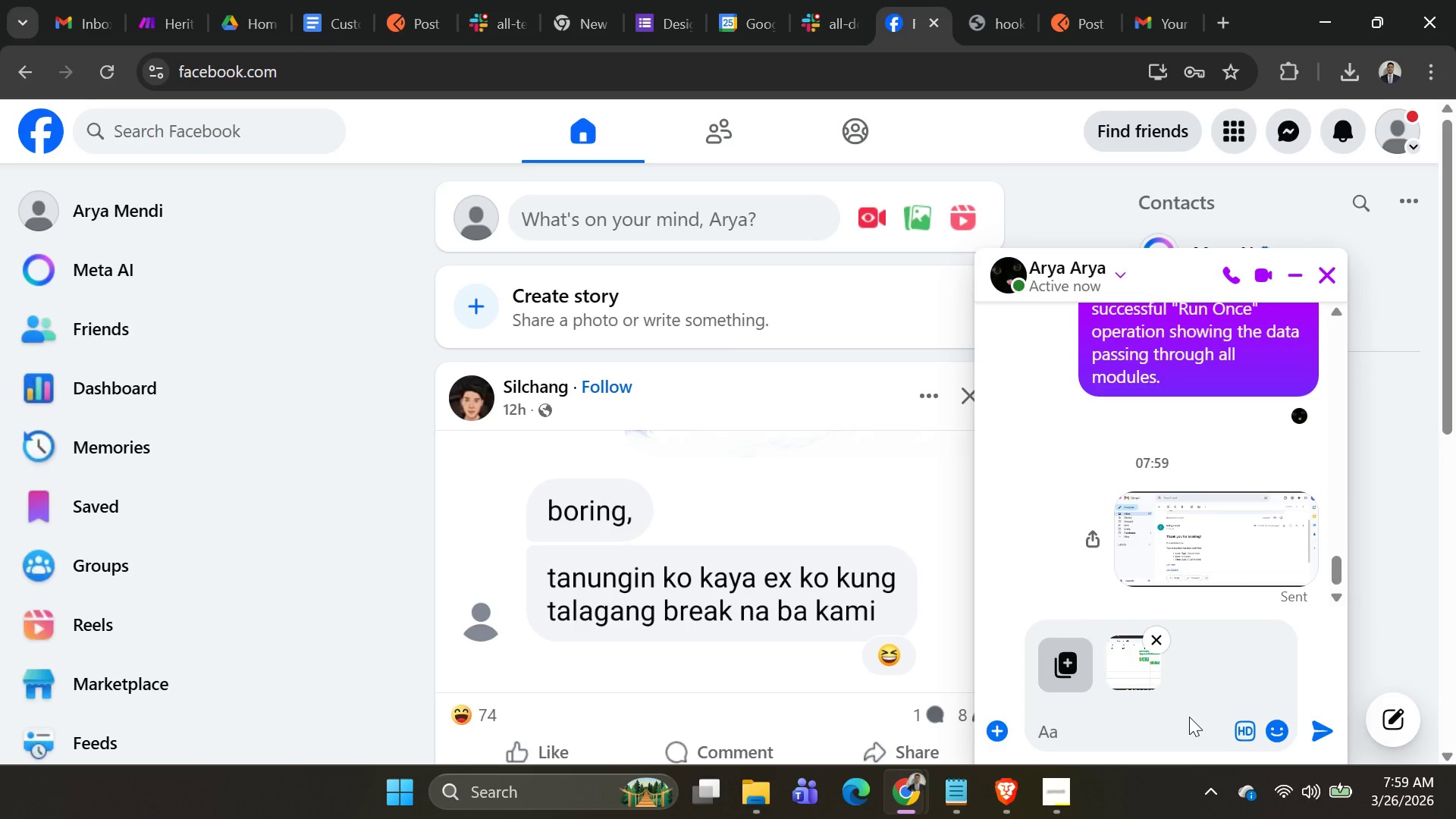 
key(Enter)
 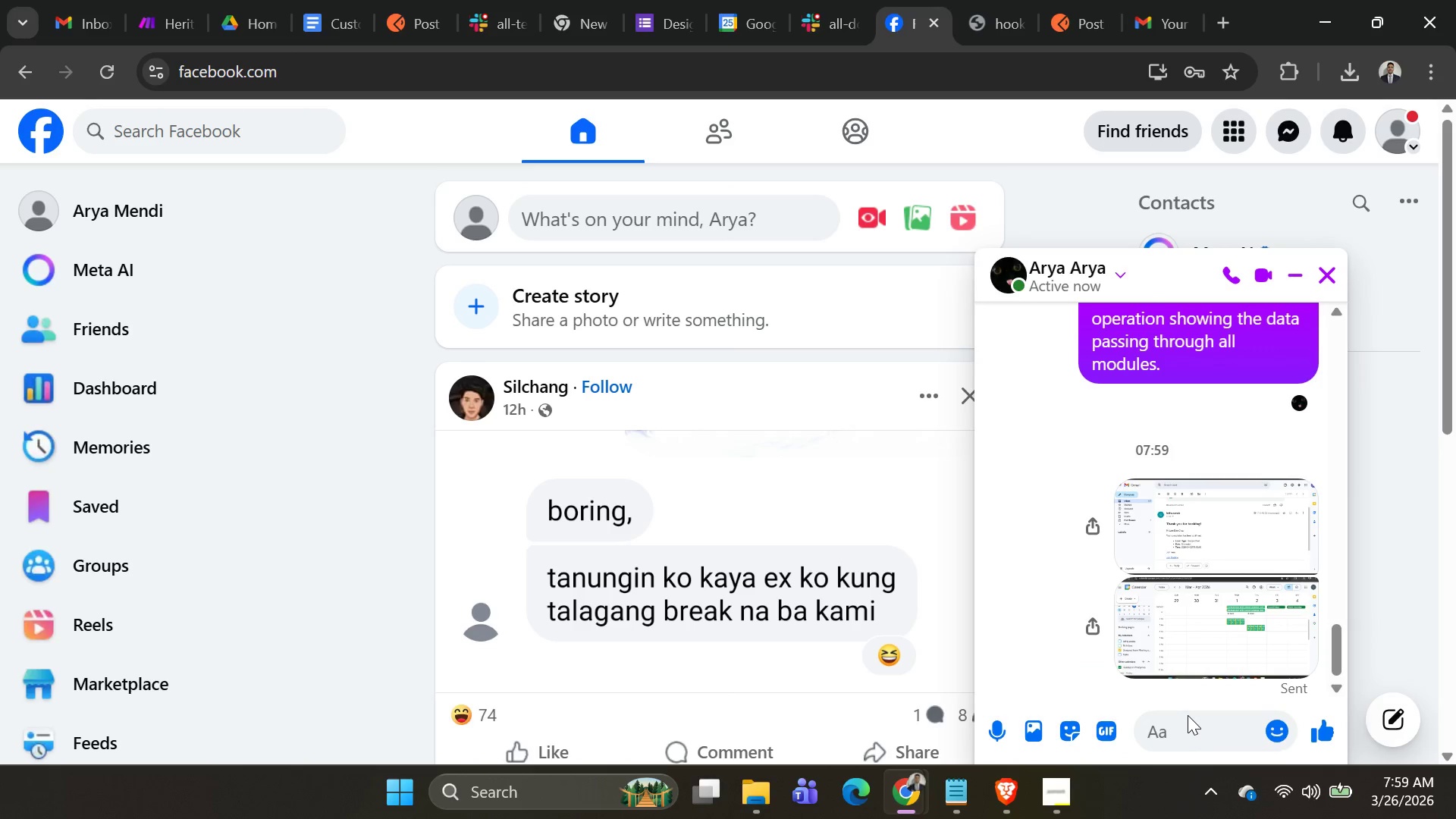 
key(Alt+AltLeft)
 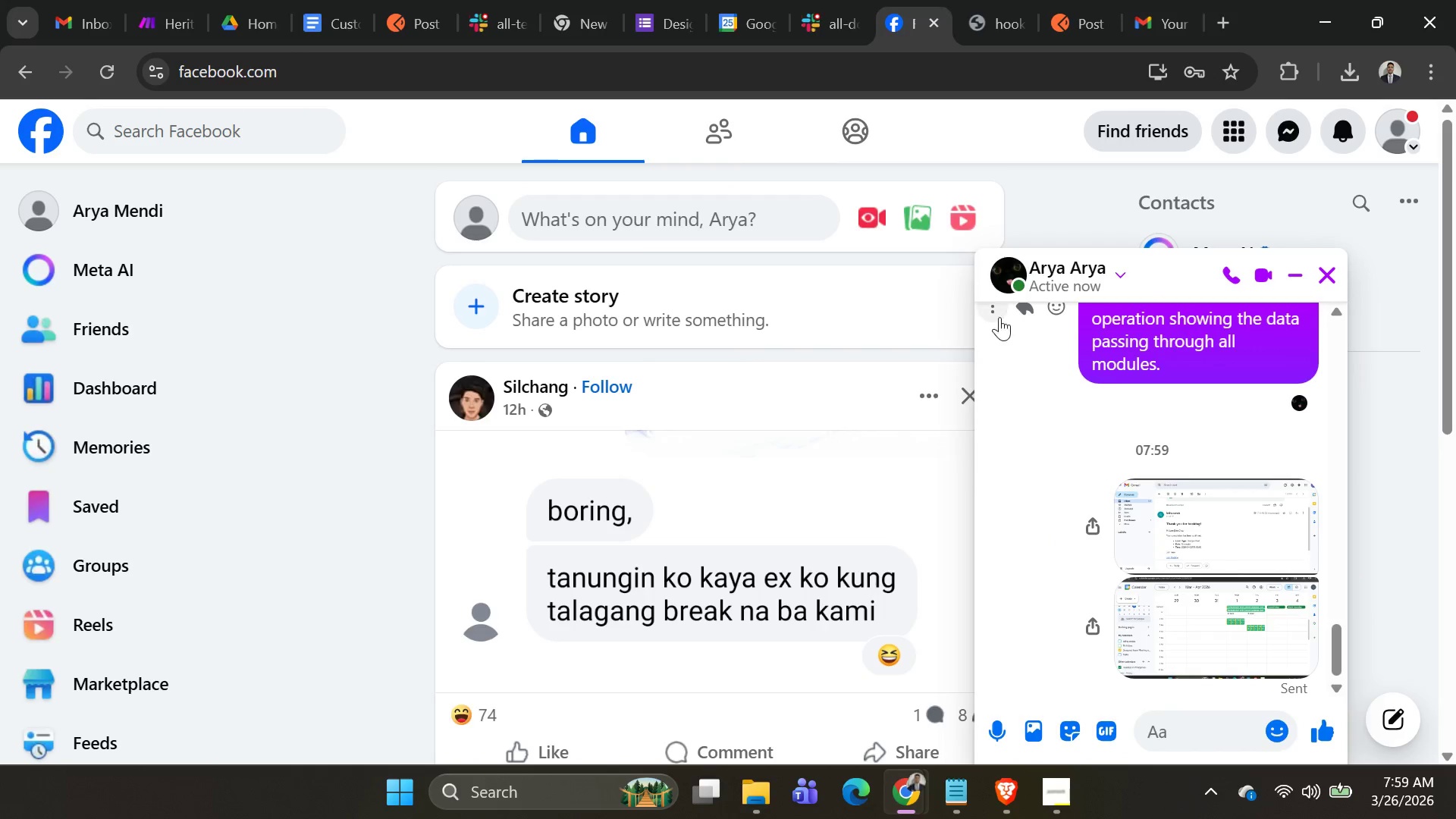 
key(Alt+Tab)